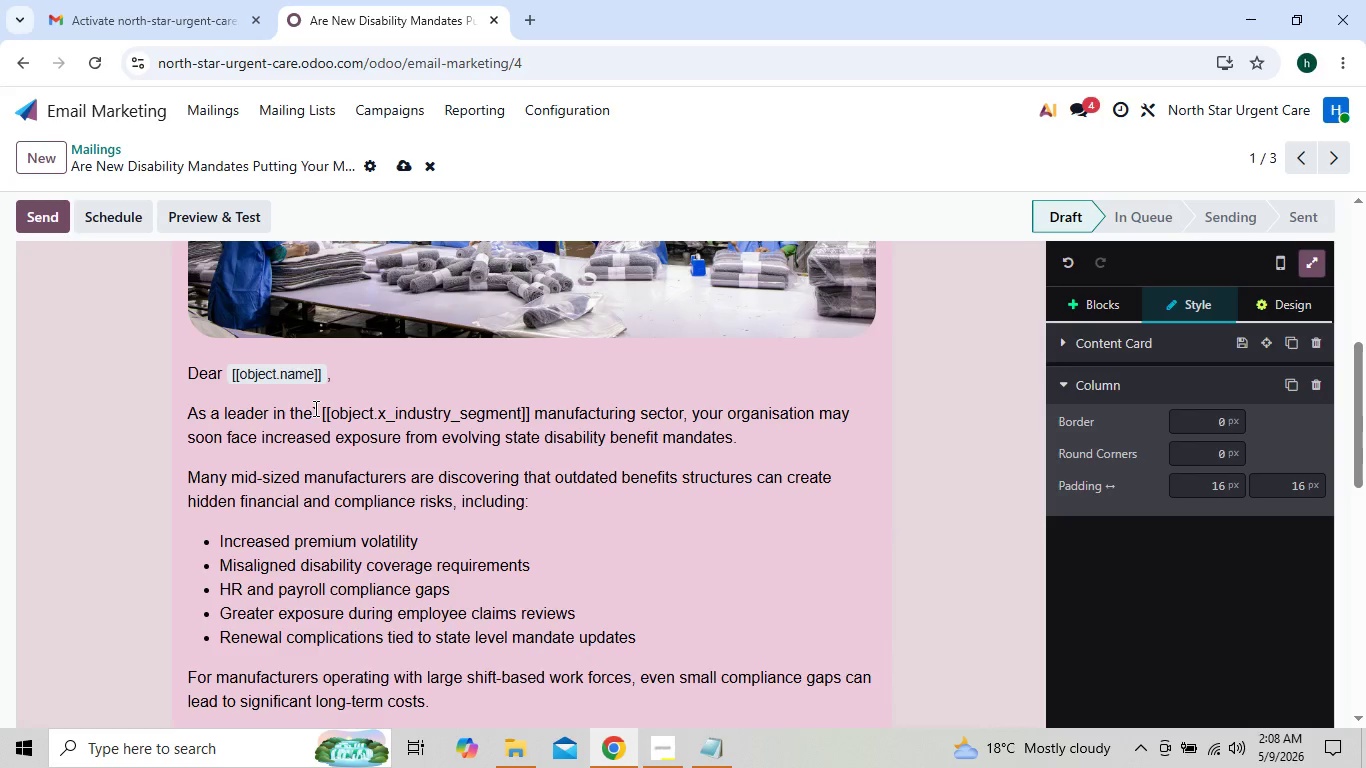 
key(Backspace)
 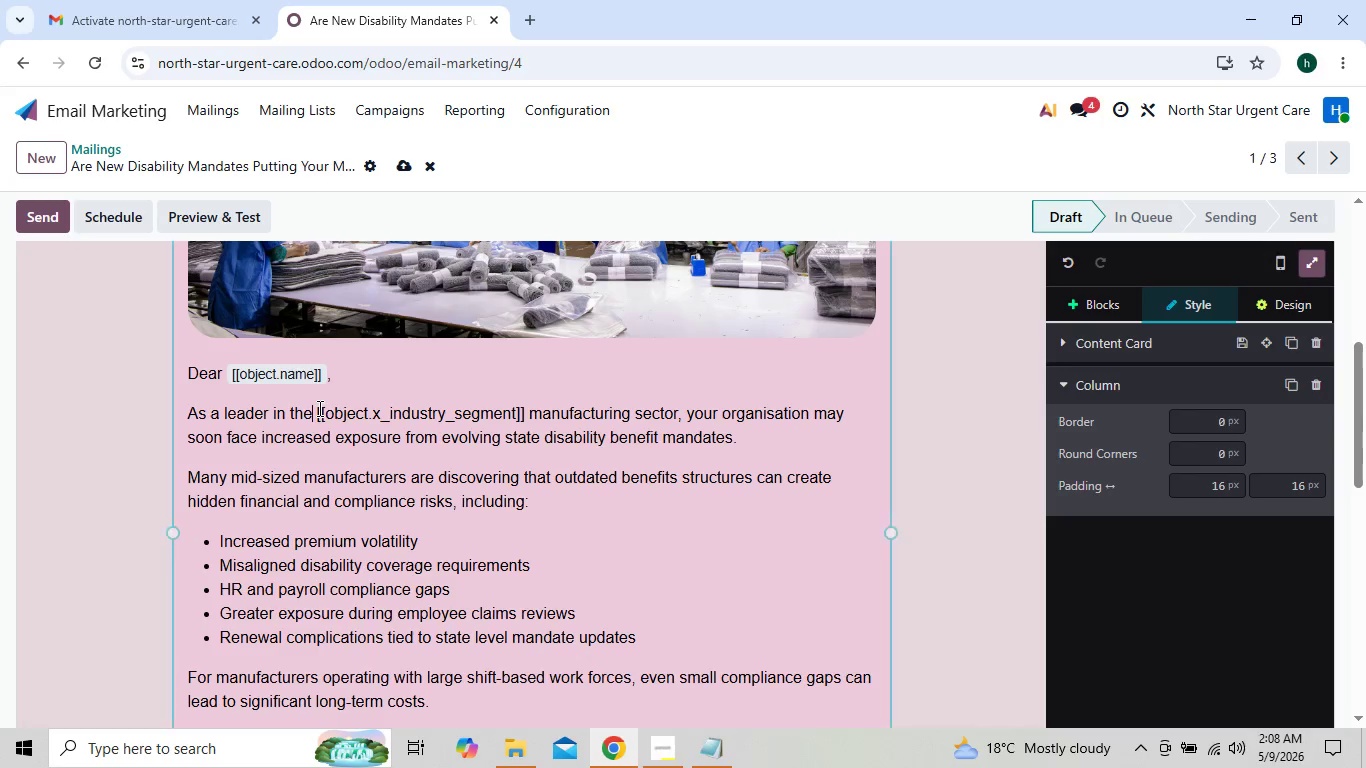 
left_click([318, 408])
 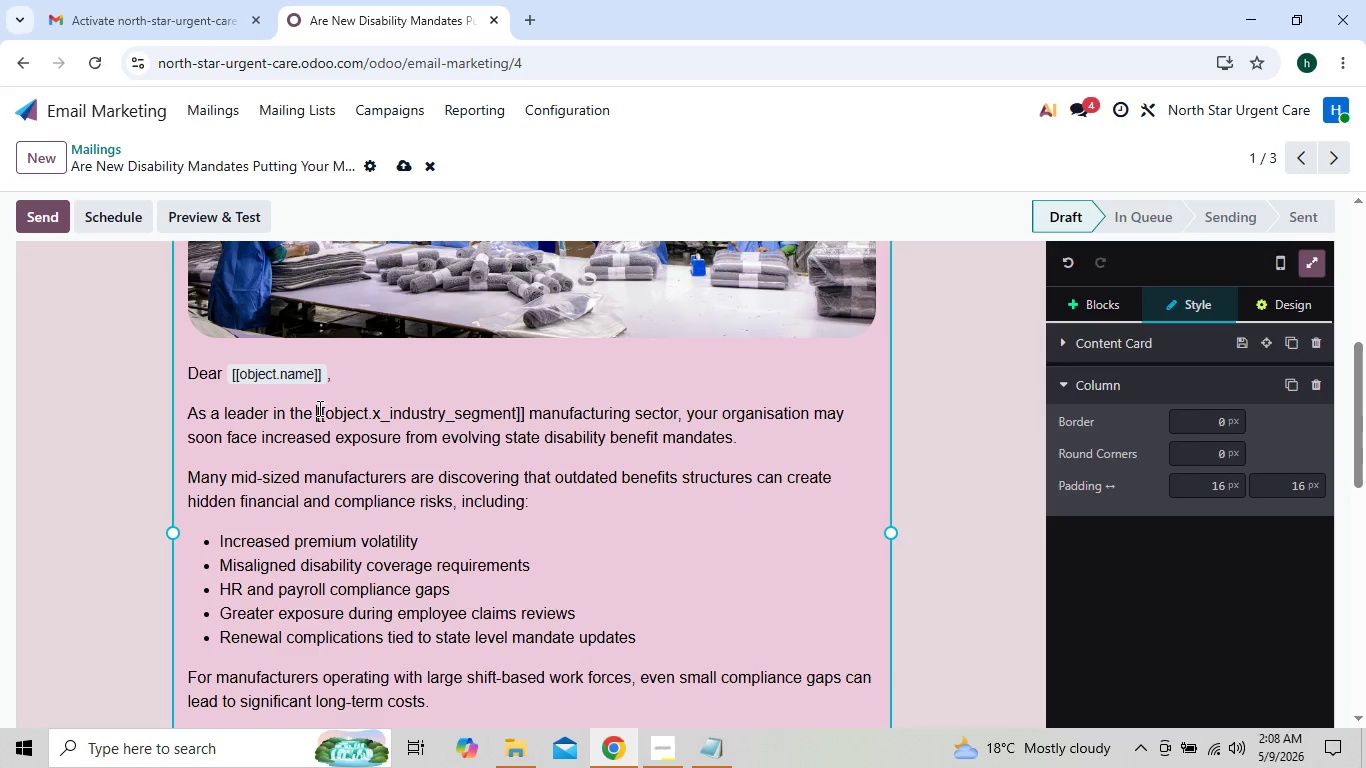 
key(Backquote)
 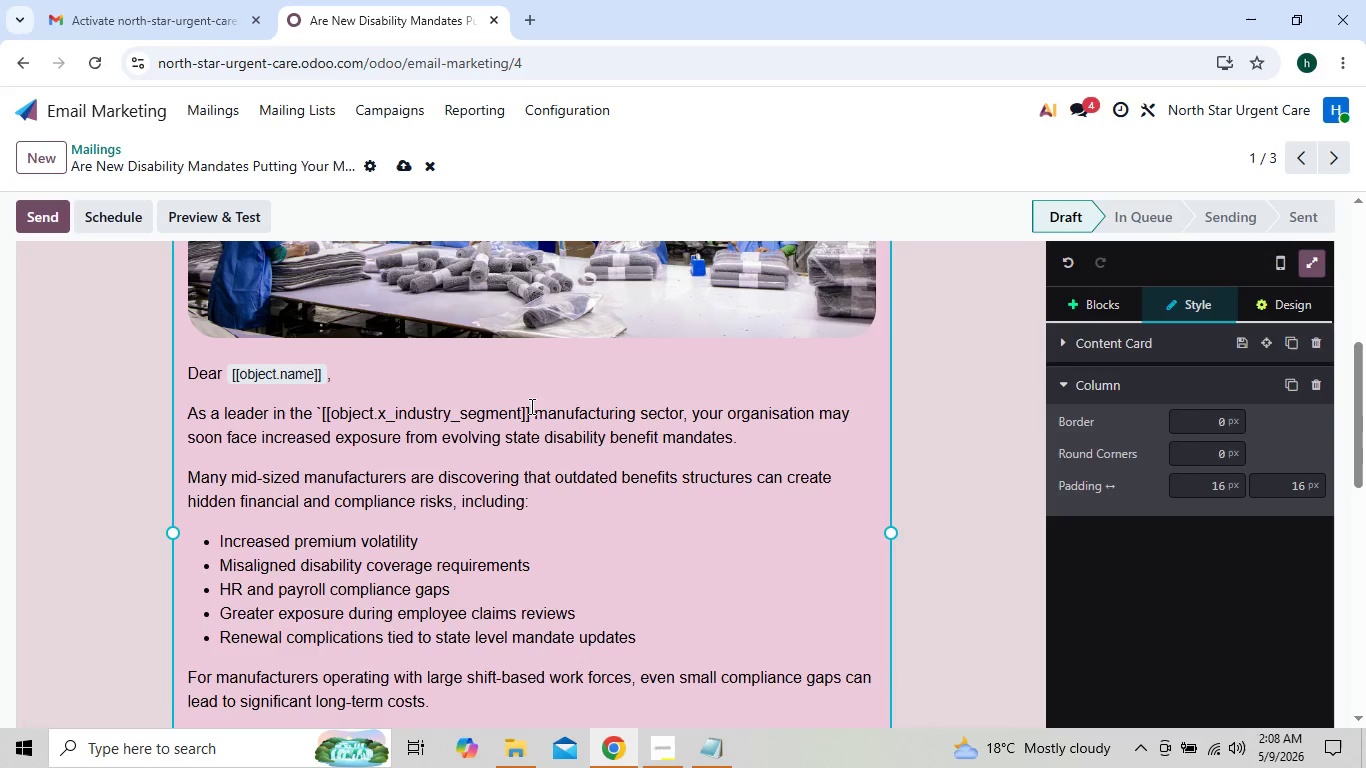 
left_click([529, 406])
 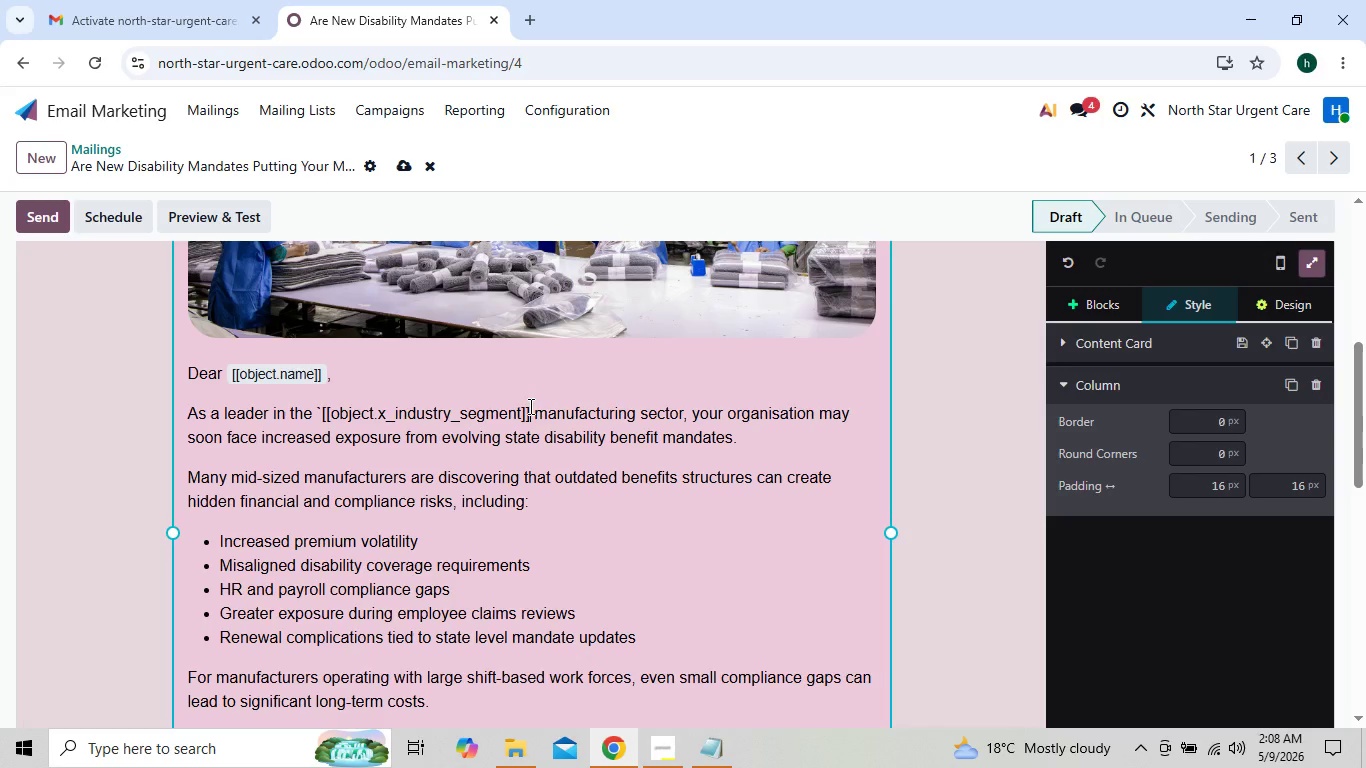 
key(Backquote)
 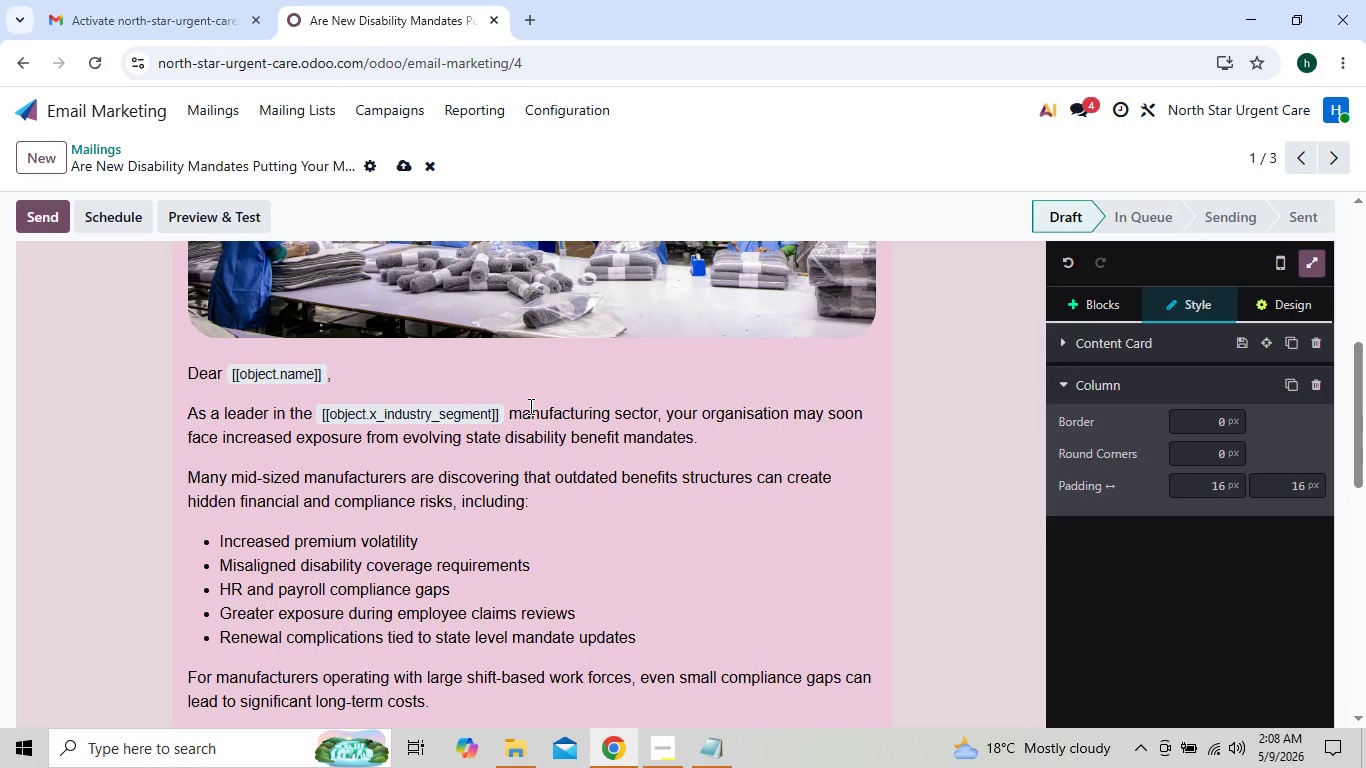 
mouse_move([555, 488])
 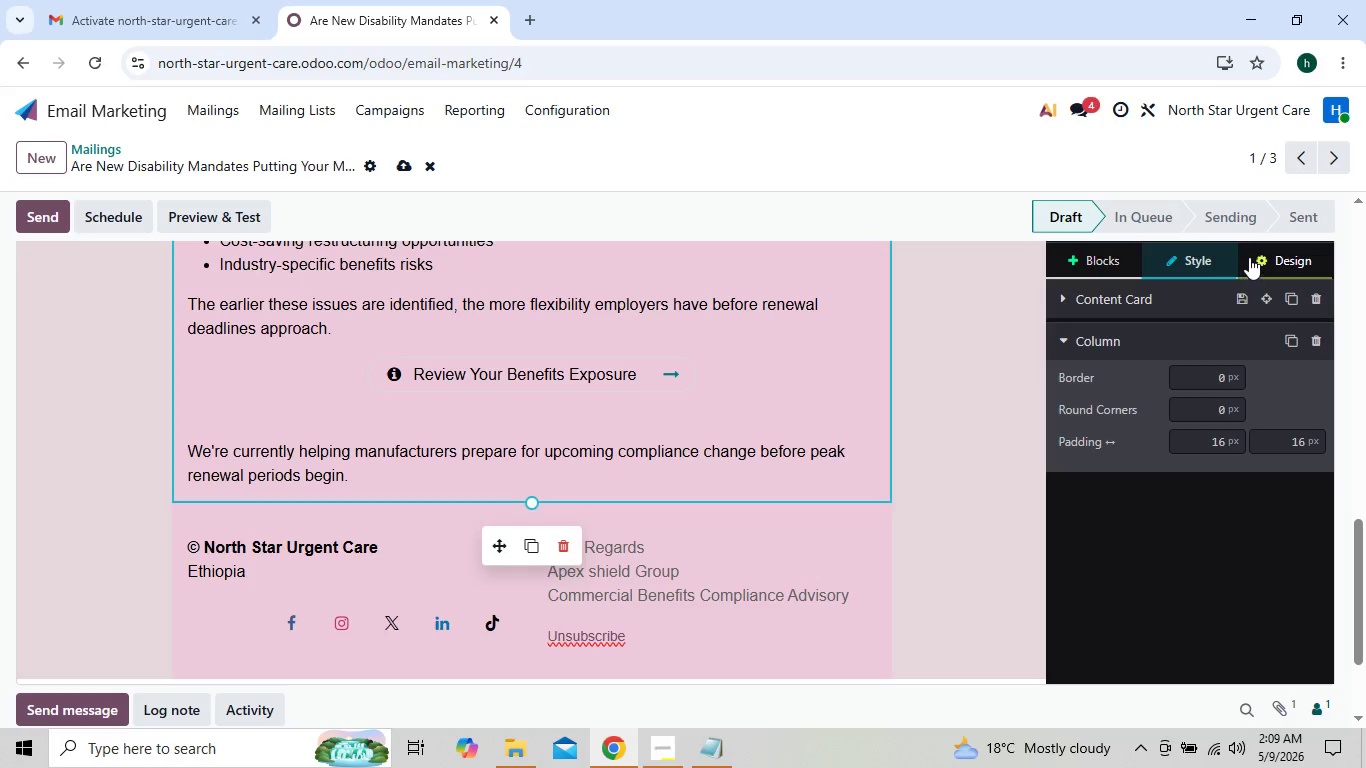 
wait(6.95)
 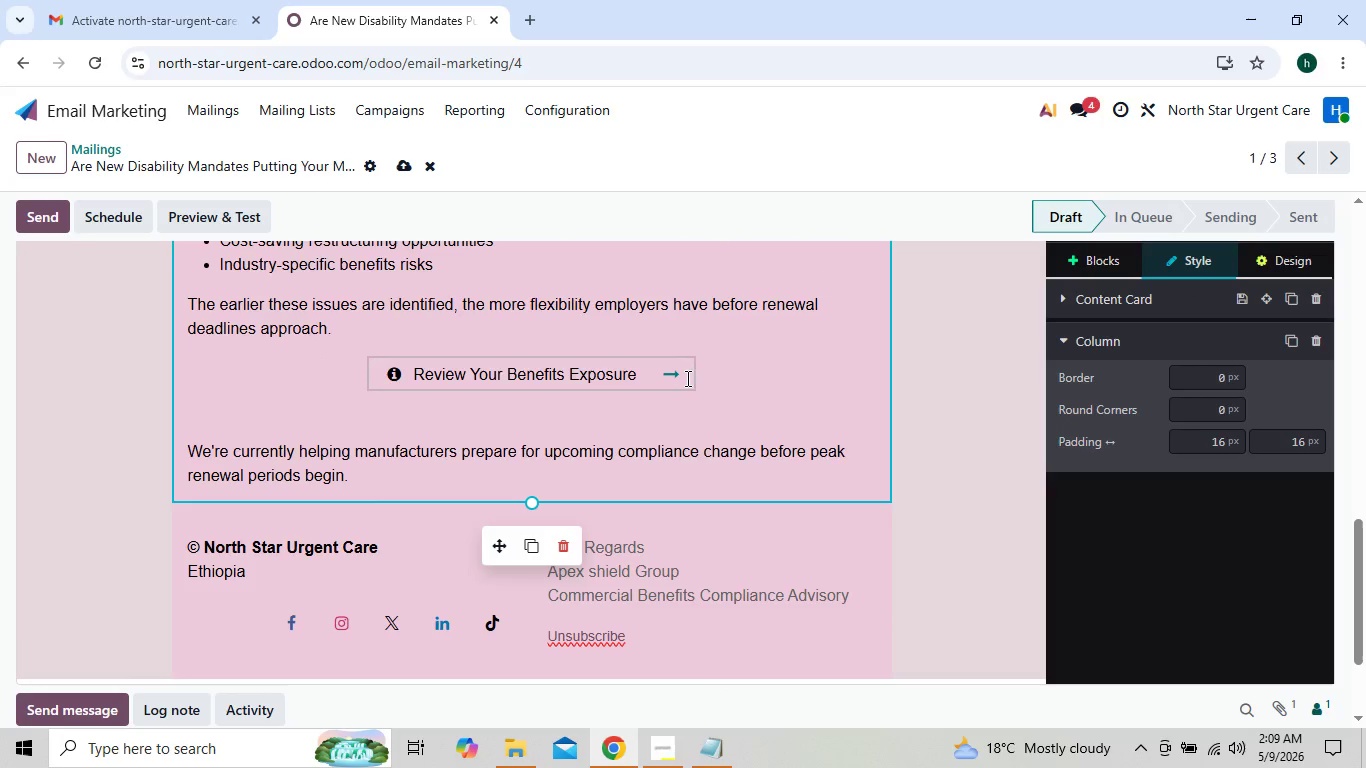 
left_click([690, 383])
 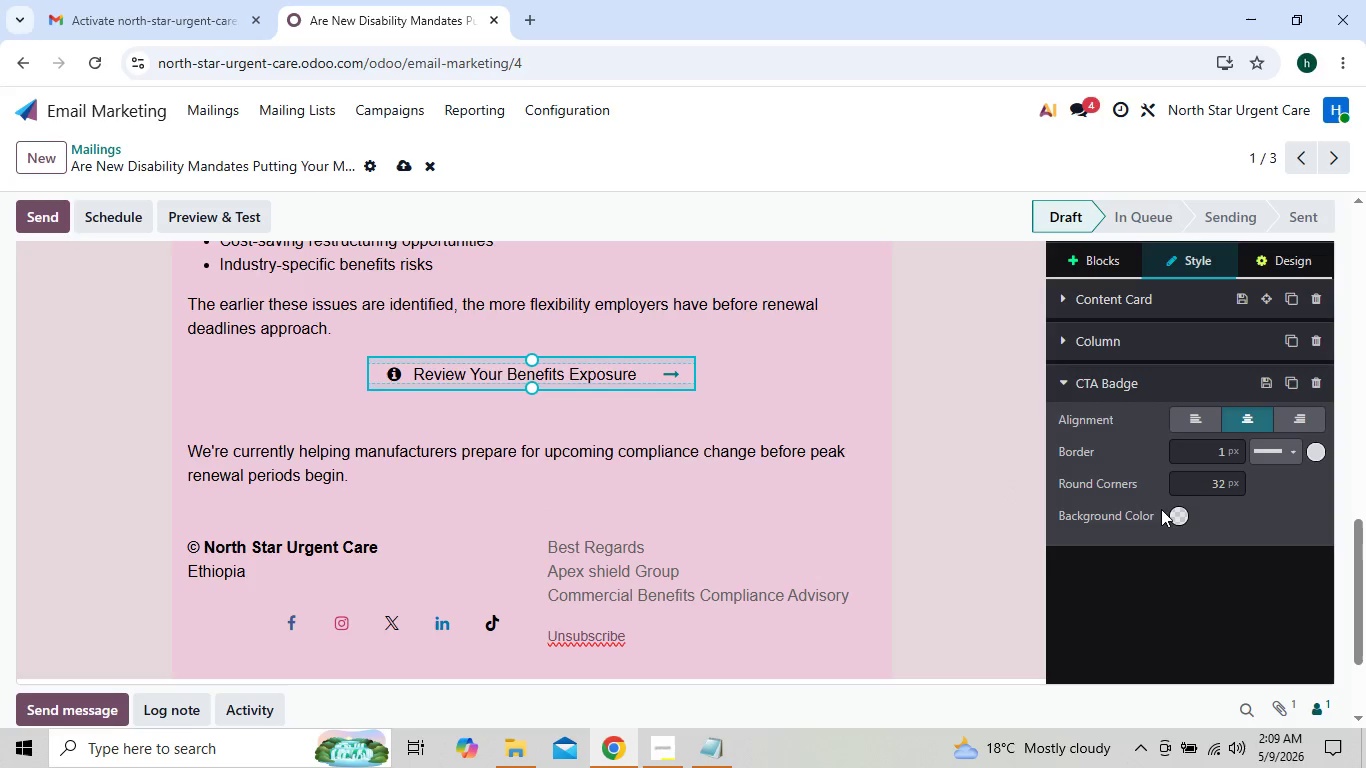 
left_click([1176, 516])
 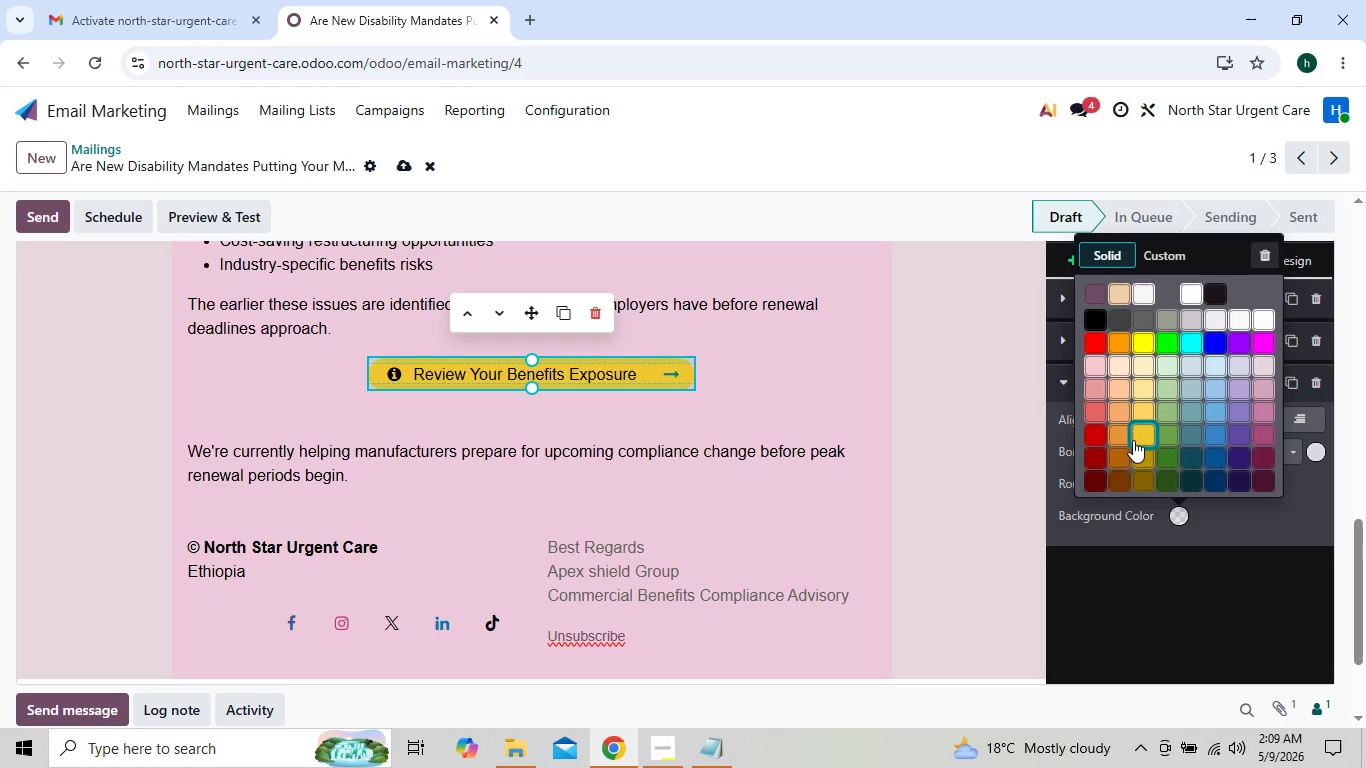 
wait(6.69)
 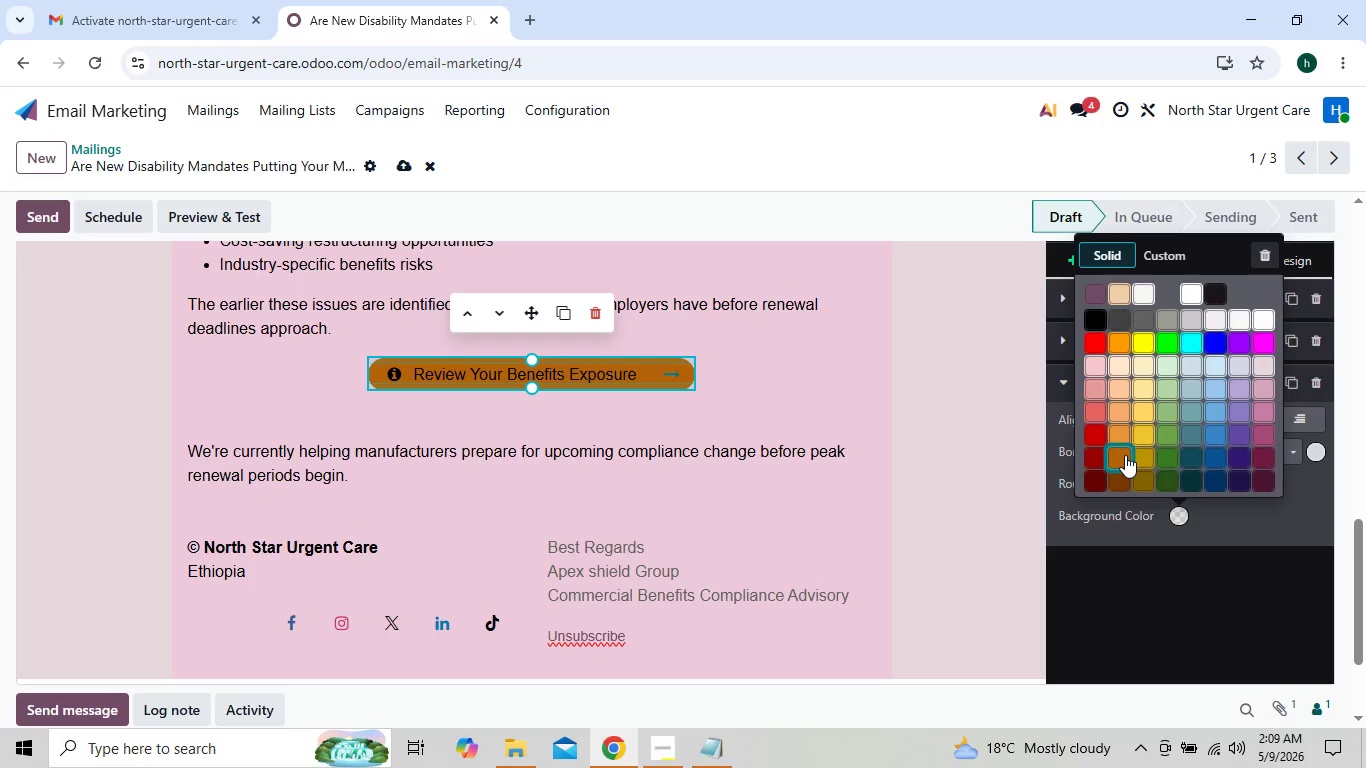 
left_click([1116, 434])
 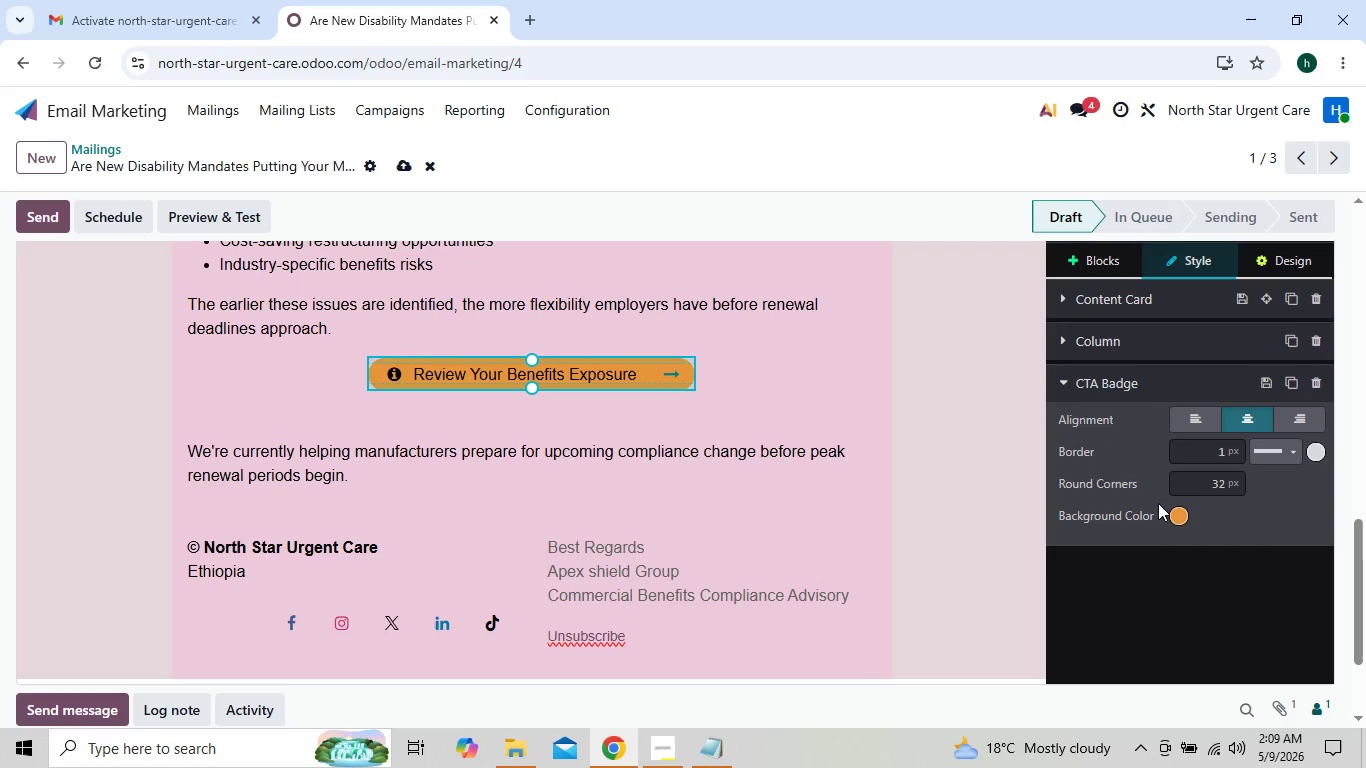 
left_click([1175, 515])
 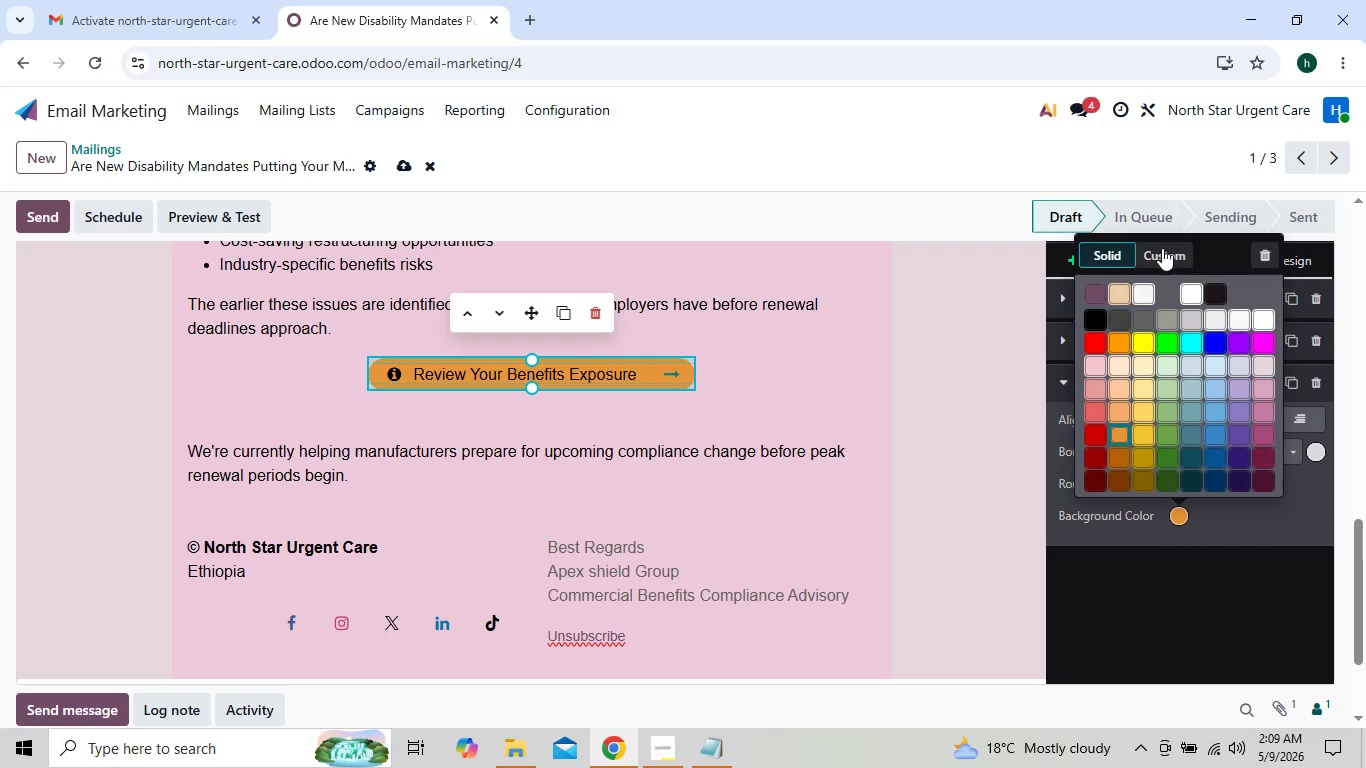 
left_click([1162, 248])
 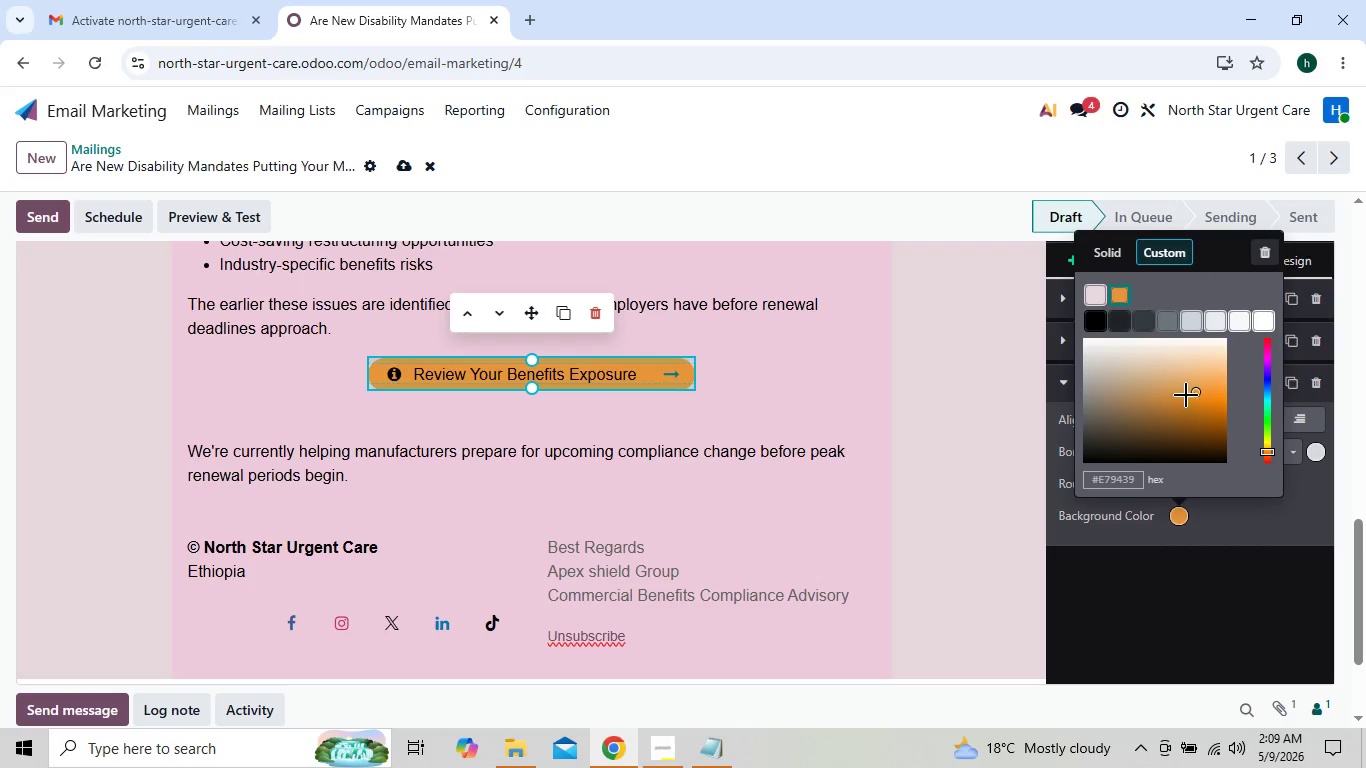 
left_click_drag(start_coordinate=[1194, 394], to_coordinate=[1138, 438])
 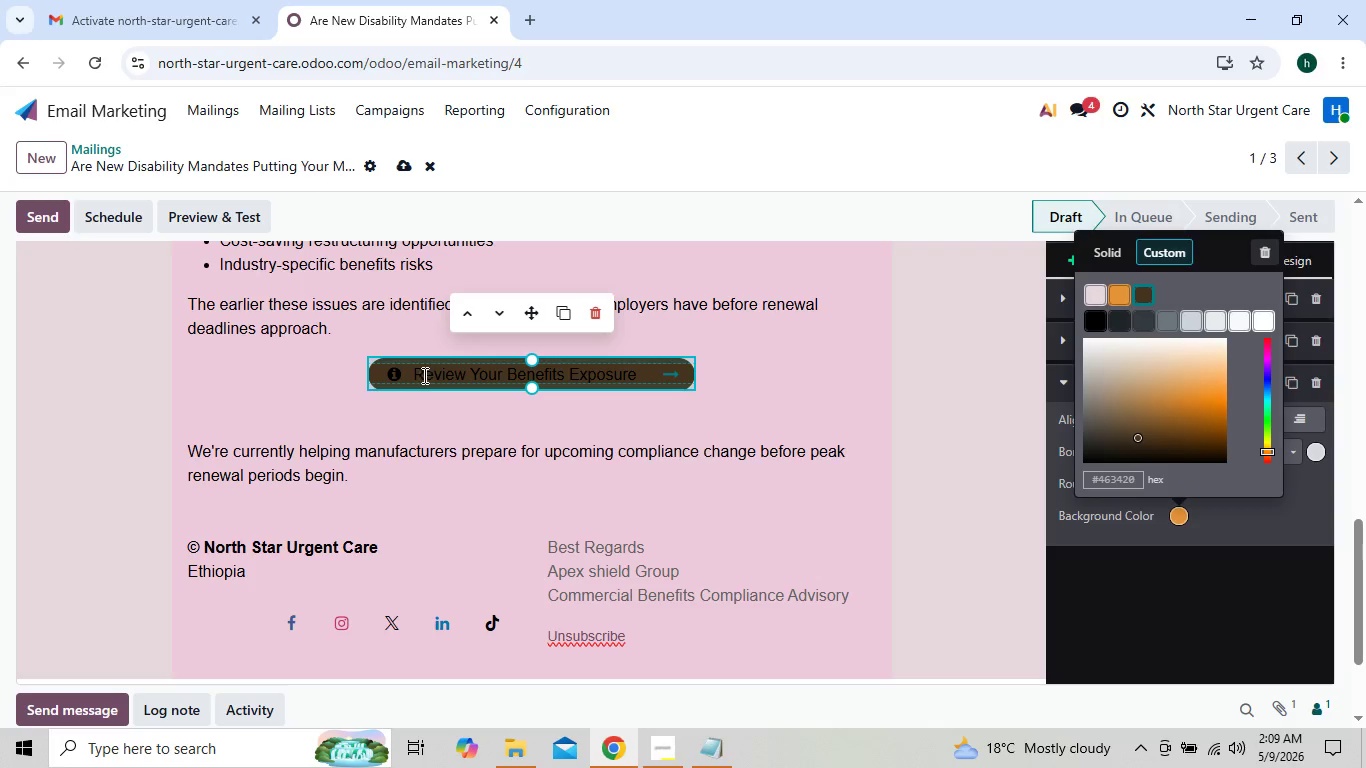 
left_click_drag(start_coordinate=[416, 375], to_coordinate=[639, 373])
 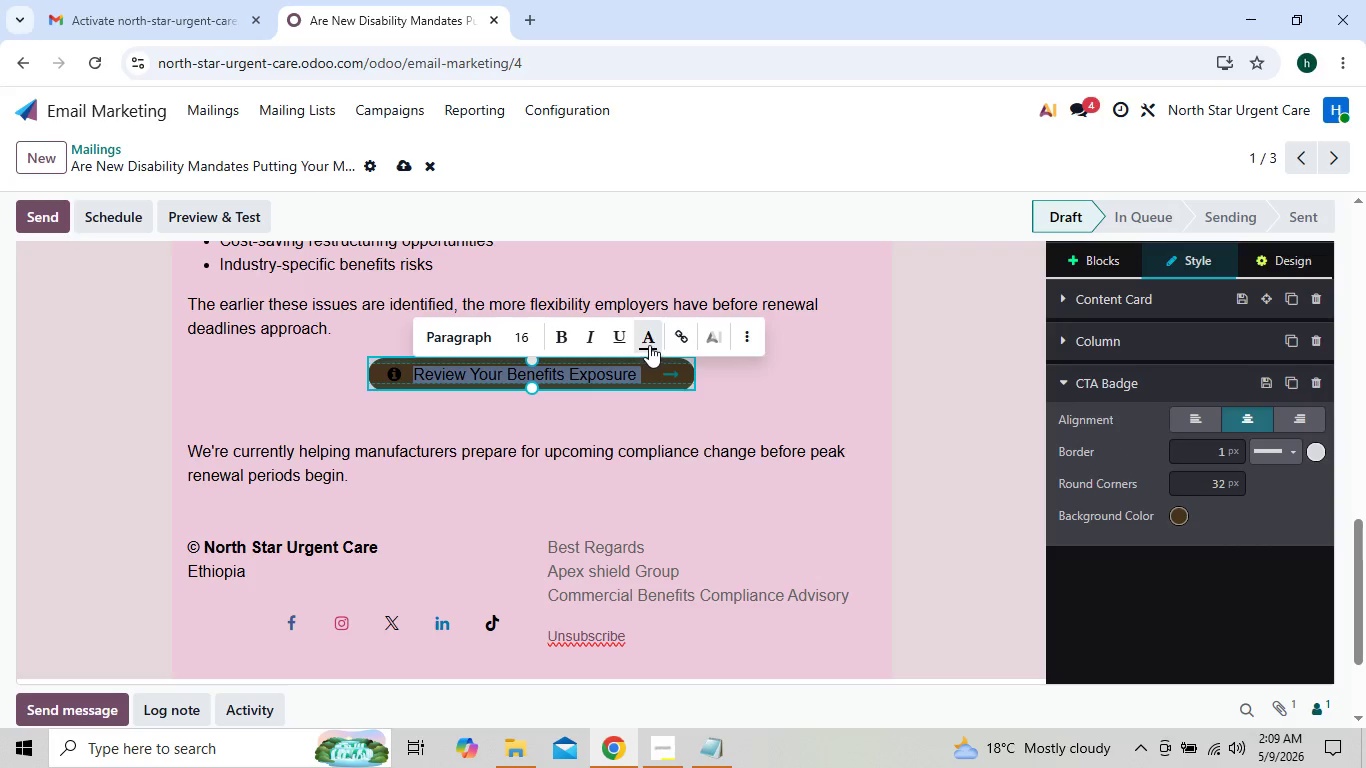 
left_click([649, 345])
 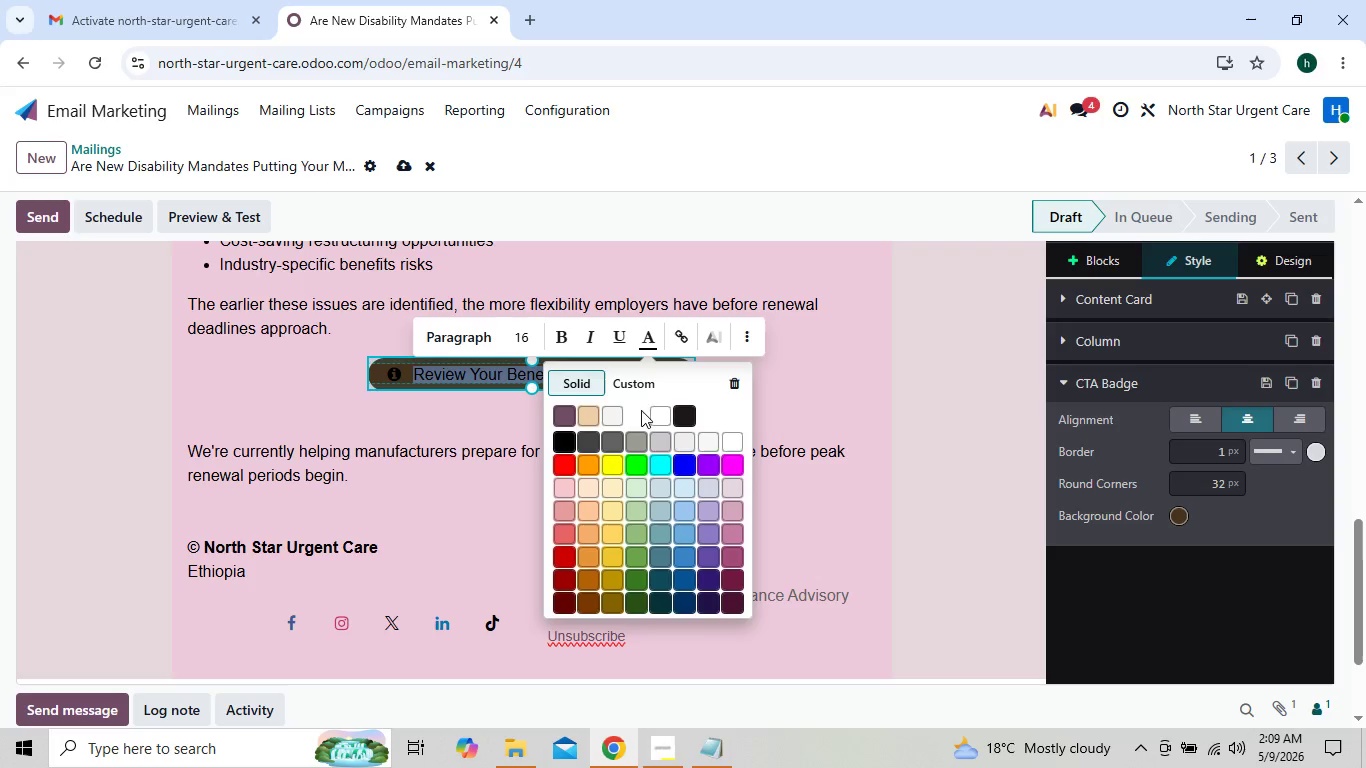 
left_click([612, 414])
 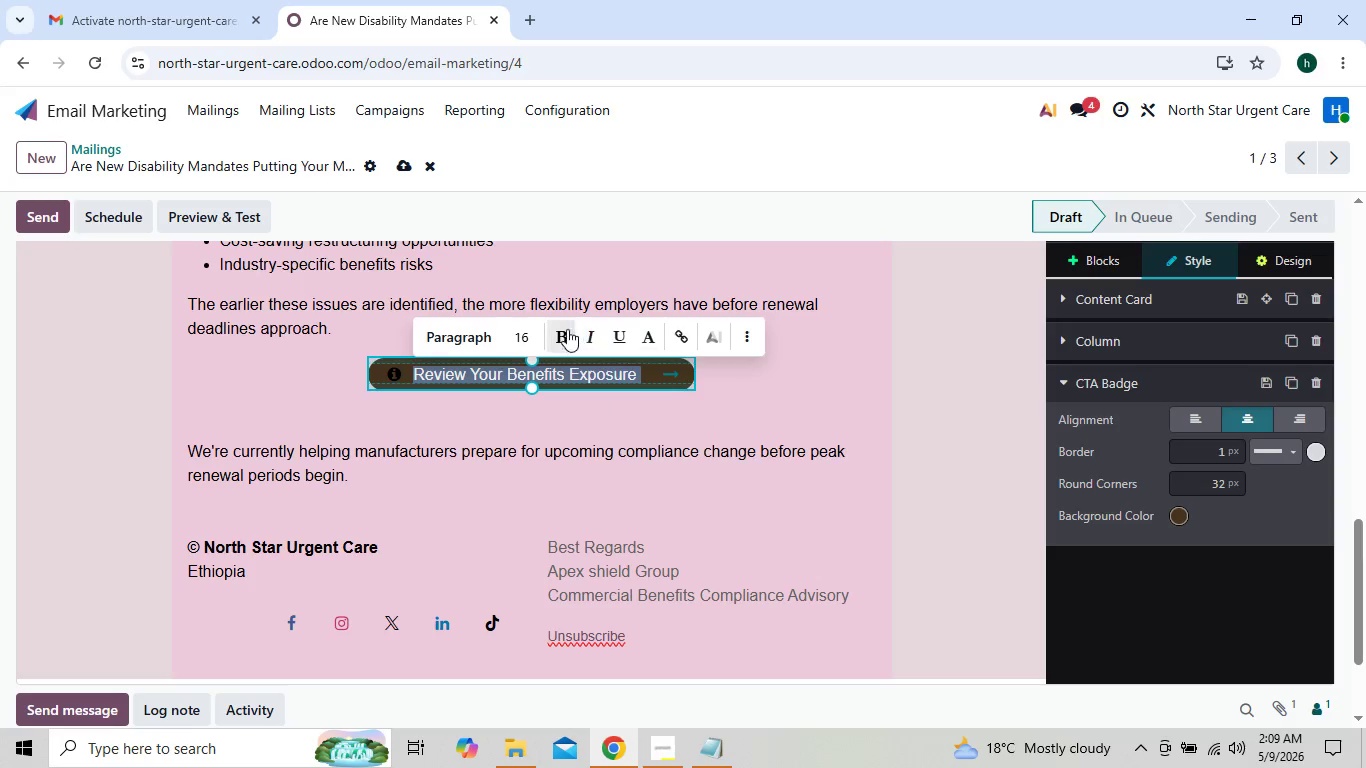 
left_click([561, 329])
 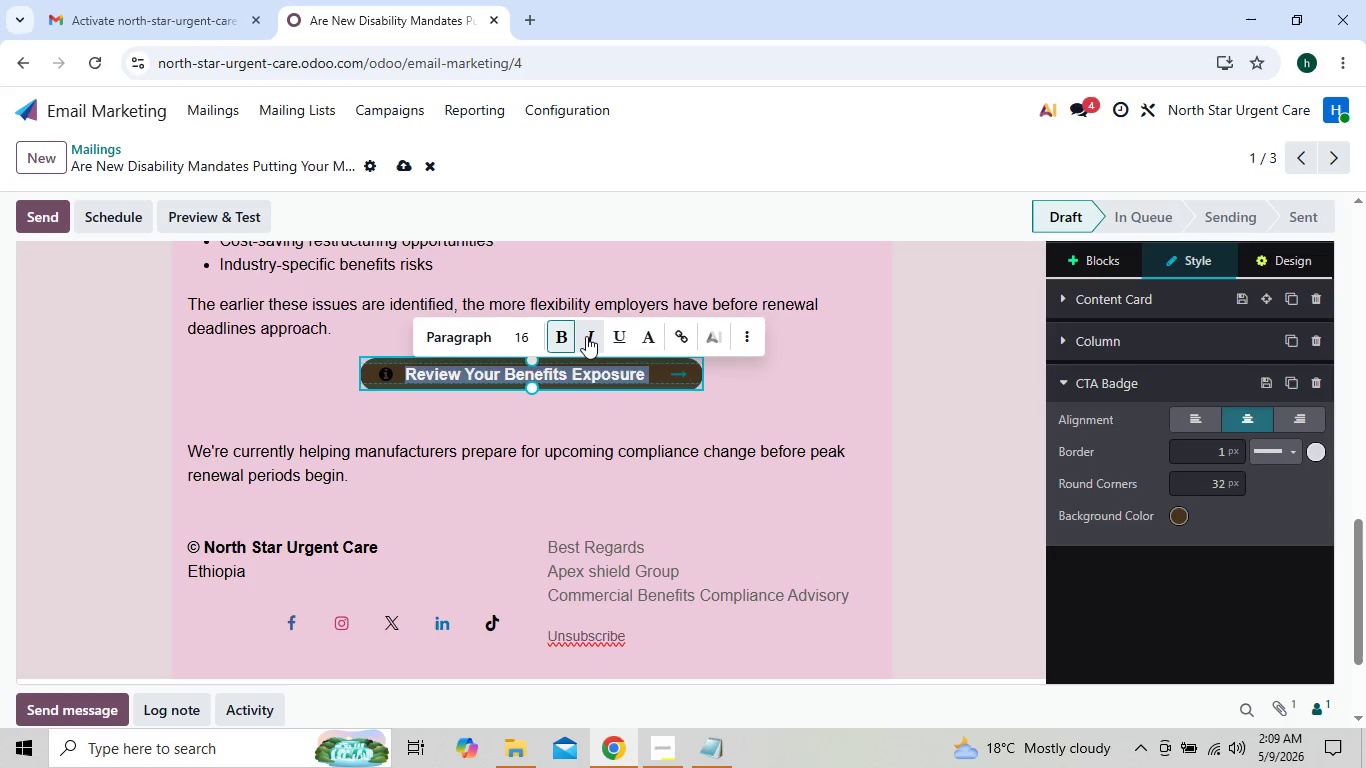 
left_click([586, 336])
 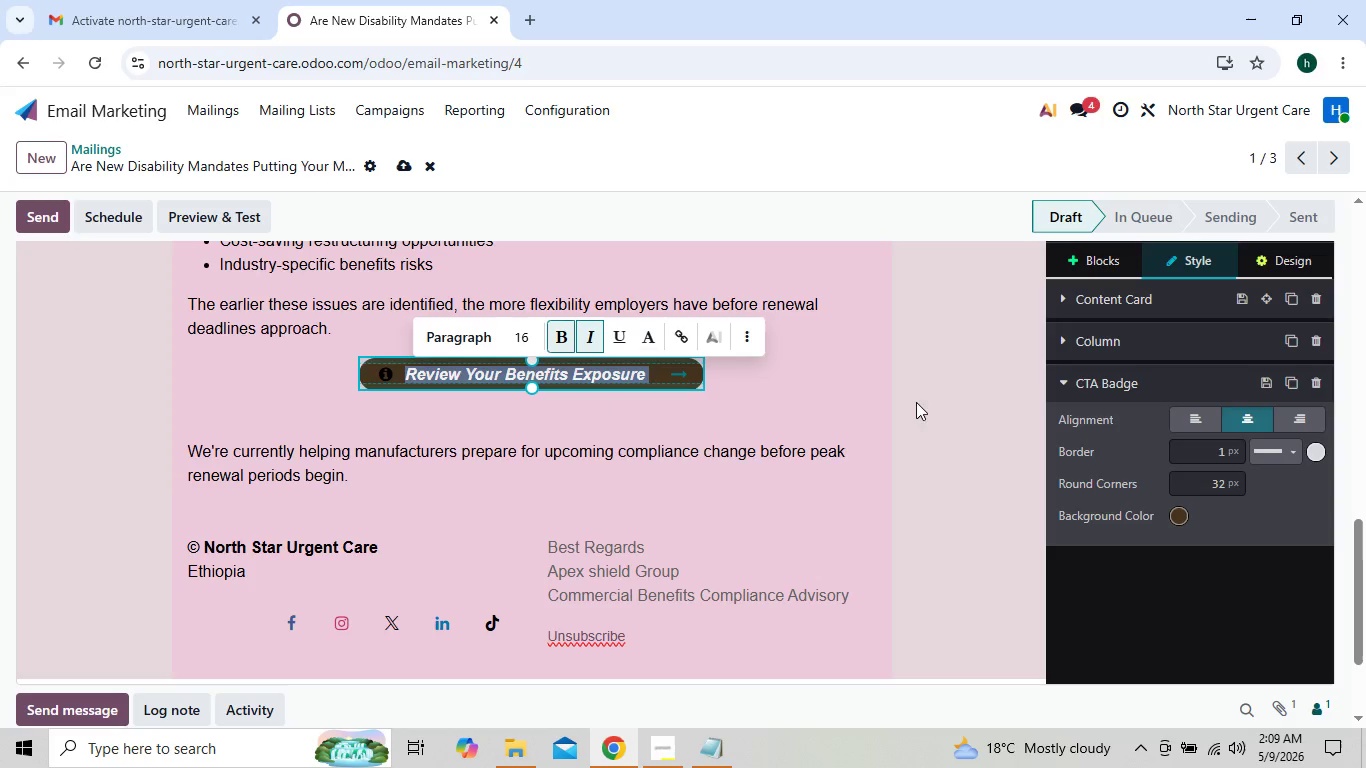 
left_click([948, 404])
 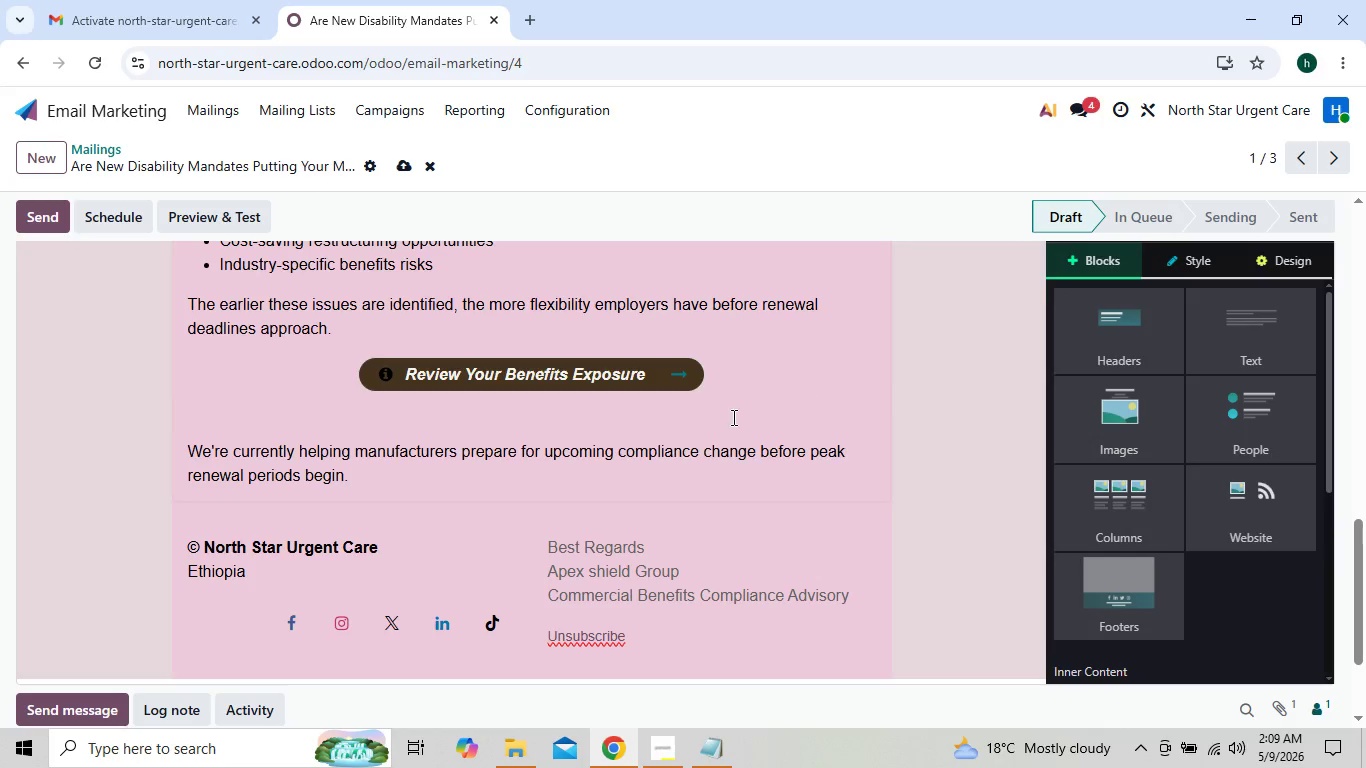 
left_click_drag(start_coordinate=[726, 417], to_coordinate=[604, 467])
 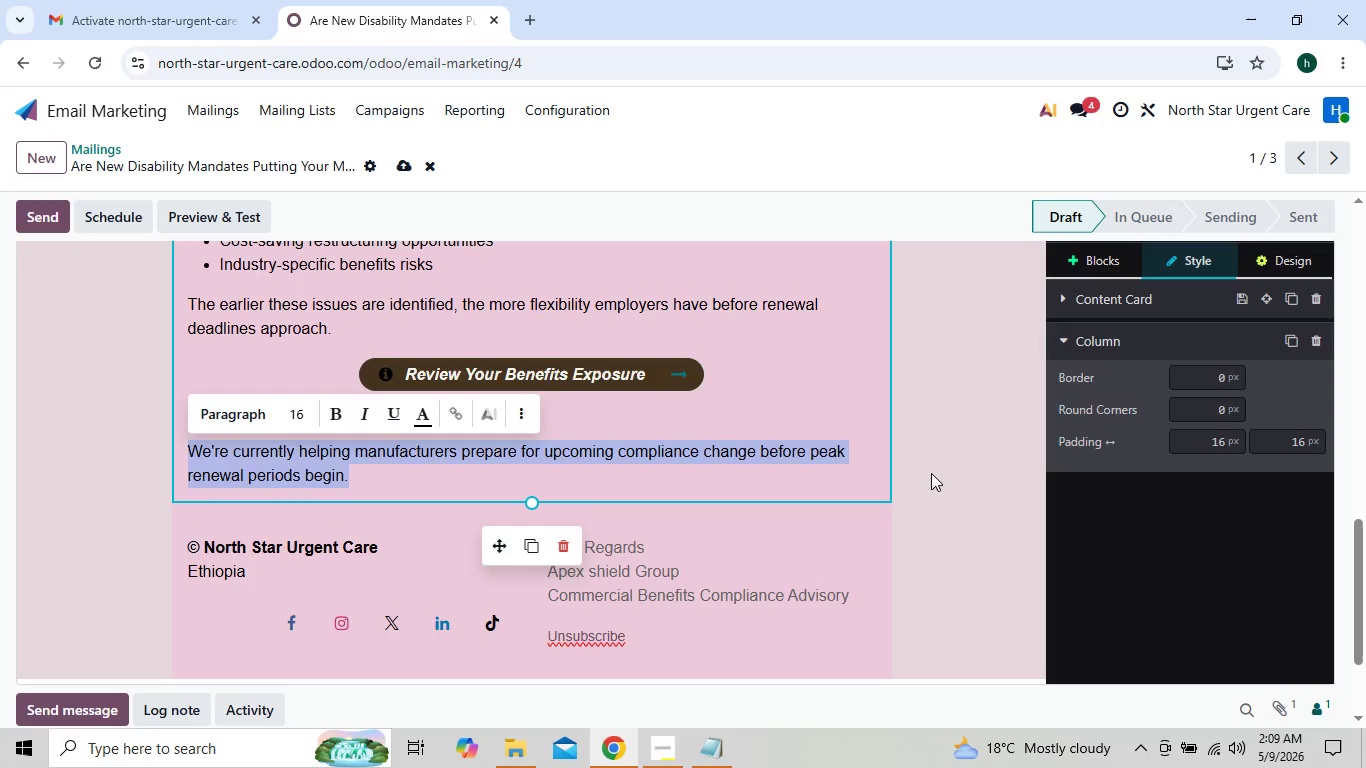 
left_click([939, 473])
 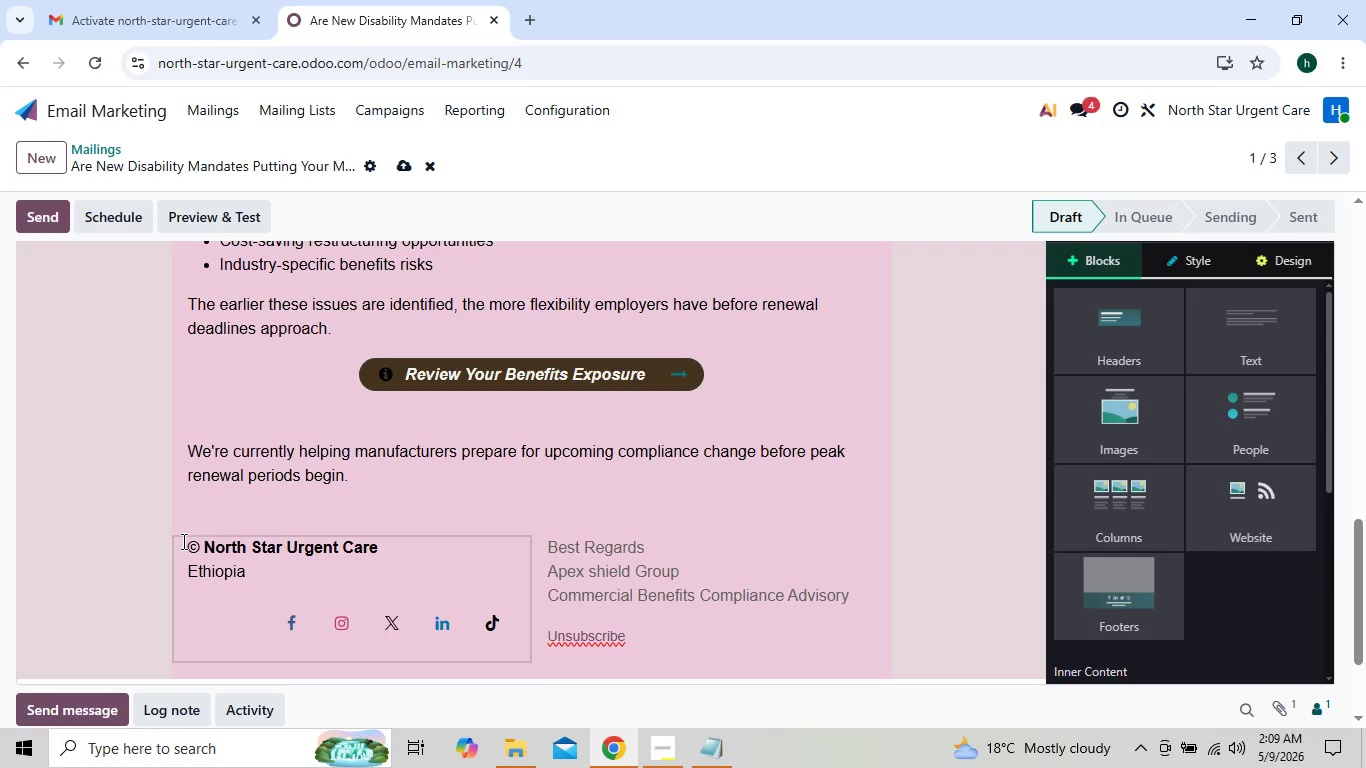 
left_click_drag(start_coordinate=[182, 541], to_coordinate=[189, 543])
 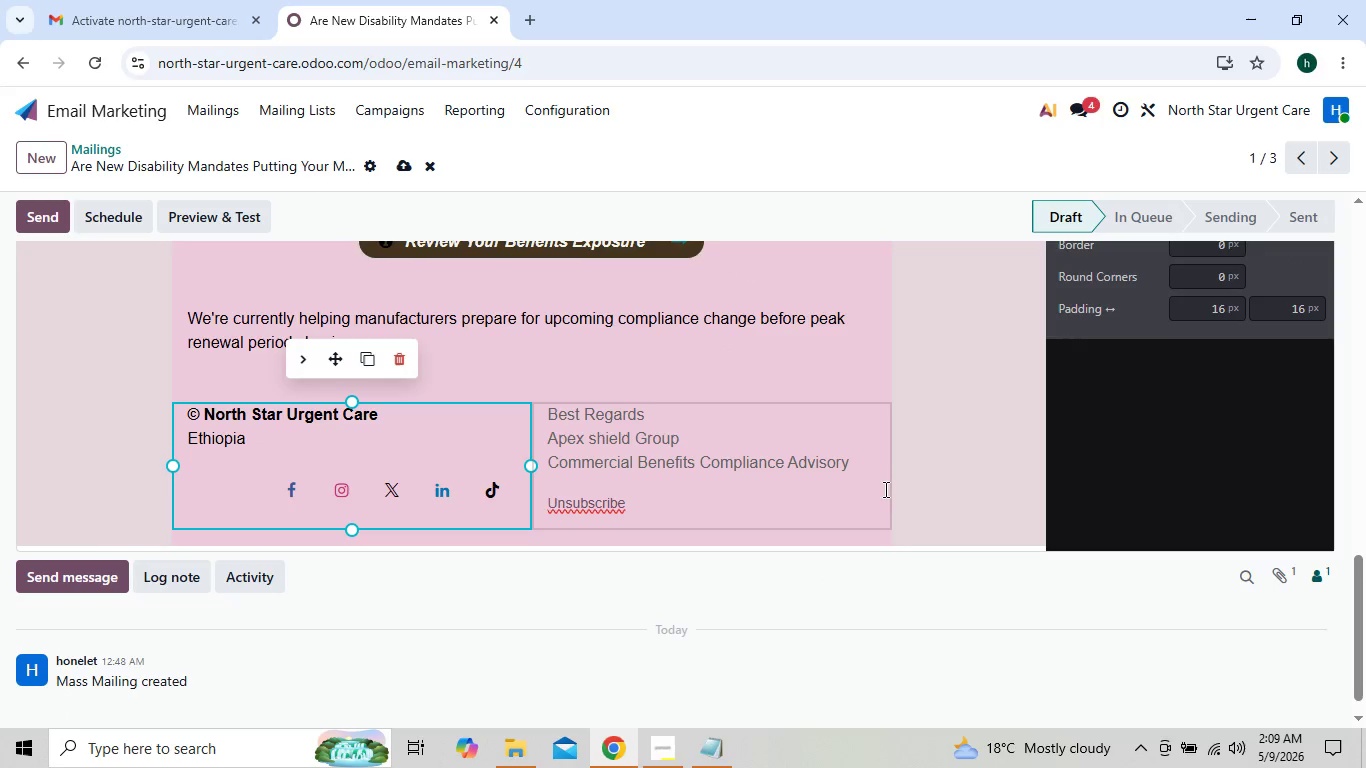 
left_click([886, 535])
 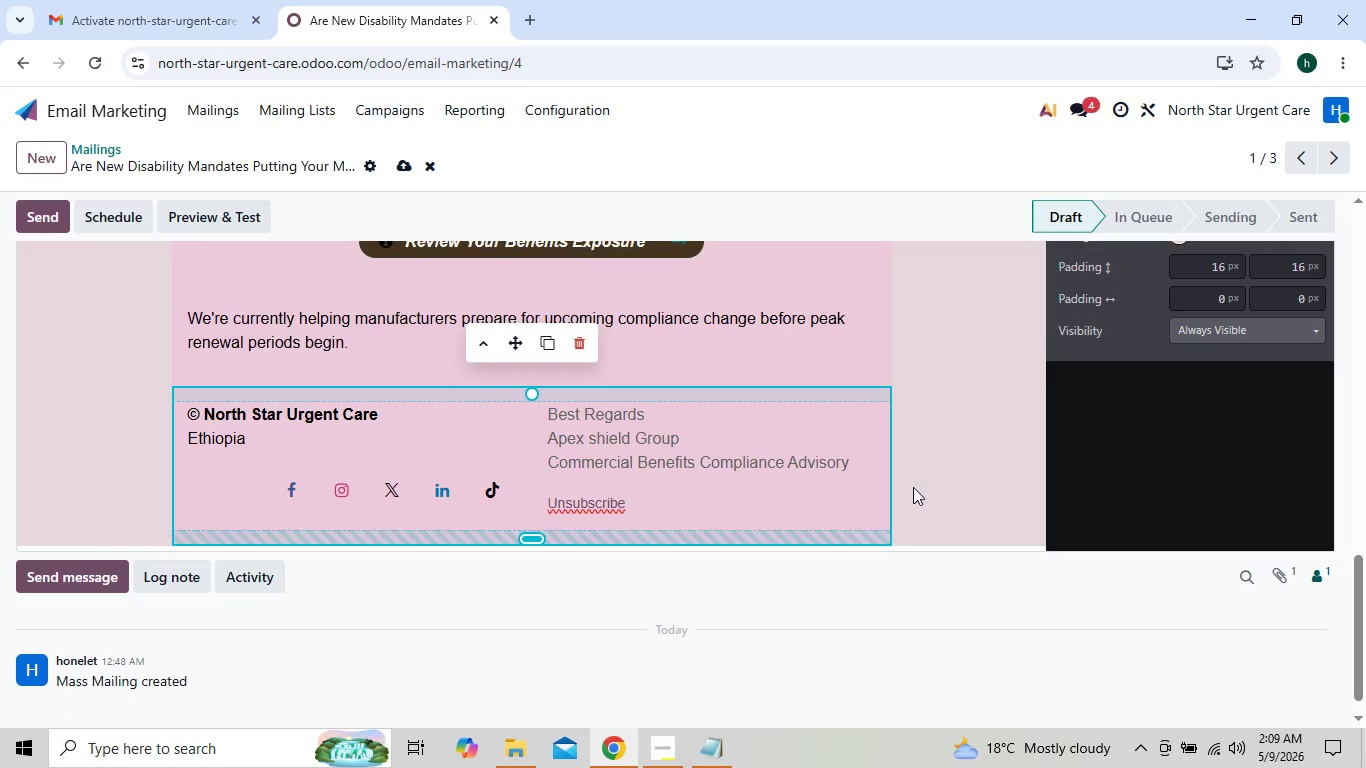 
mouse_move([1220, 328])
 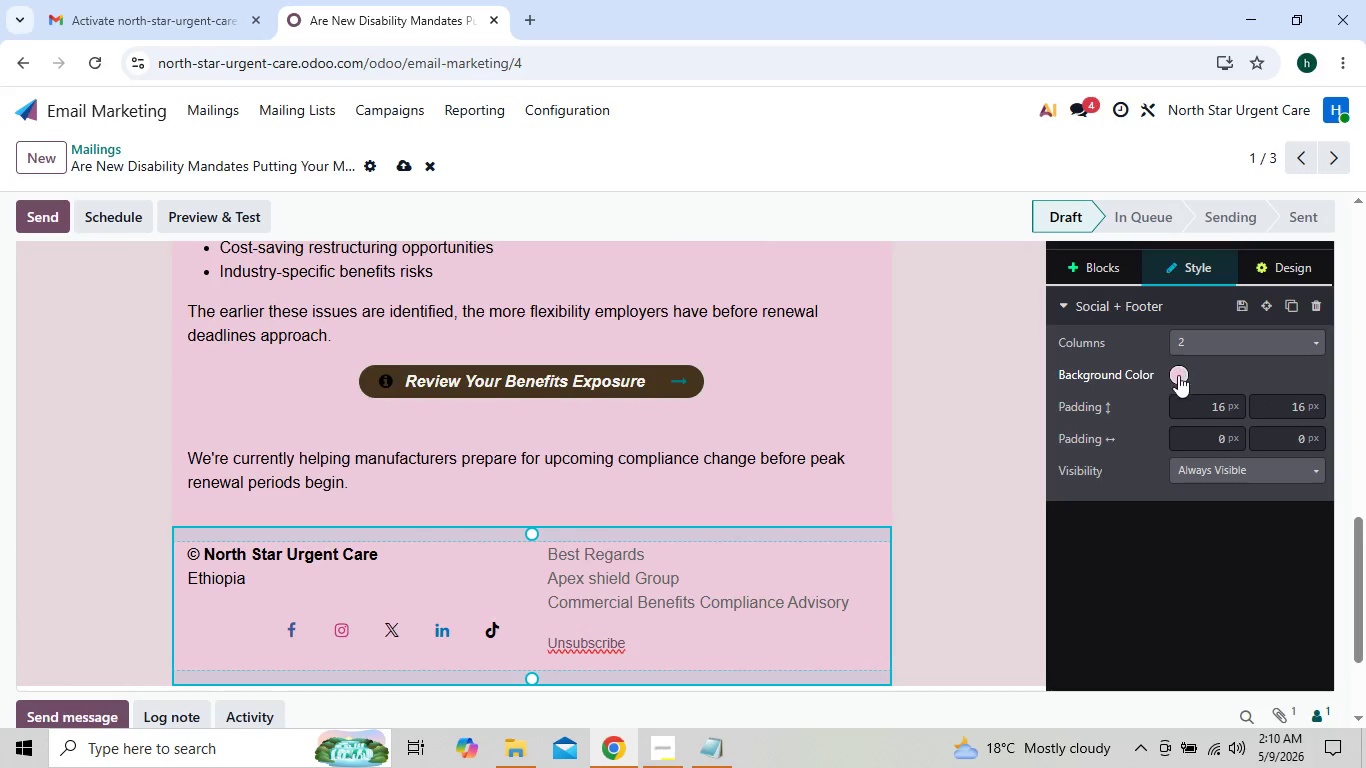 
left_click([1178, 375])
 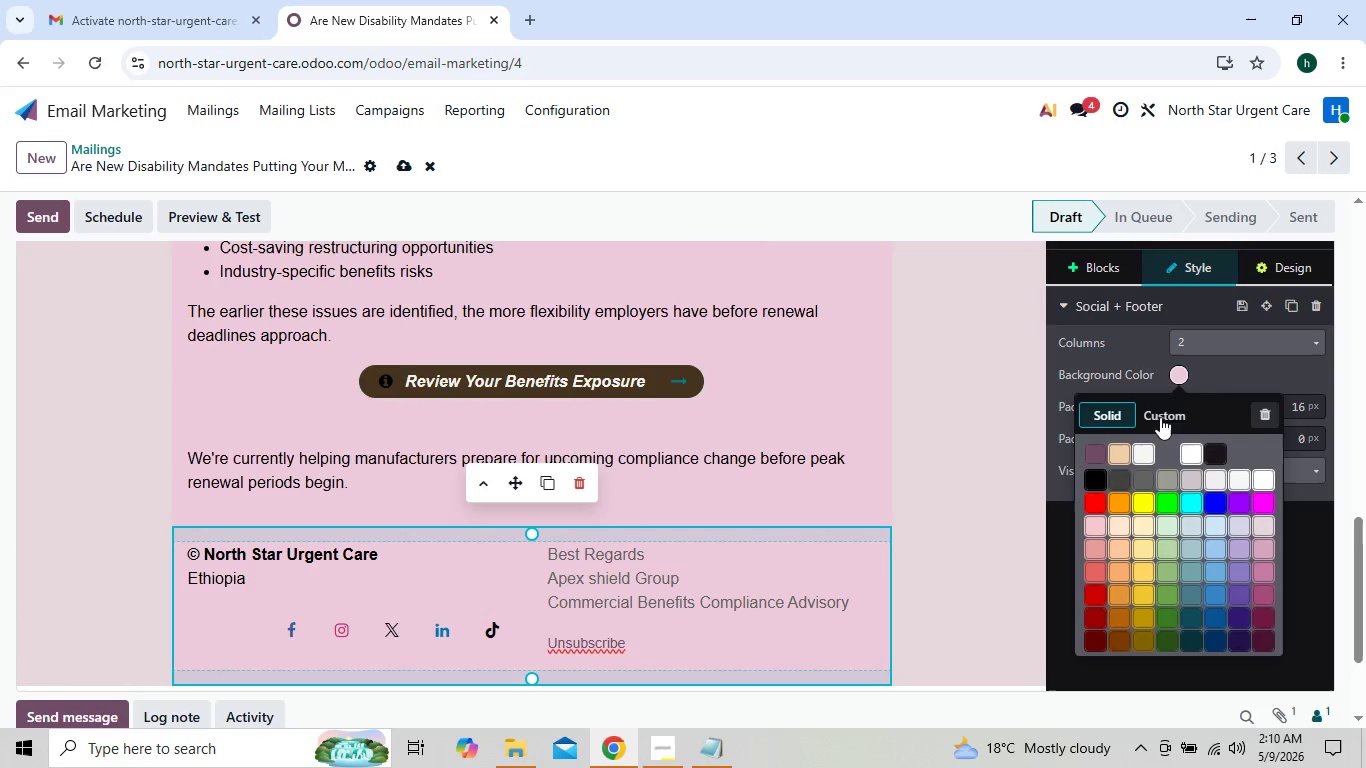 
left_click([1174, 403])
 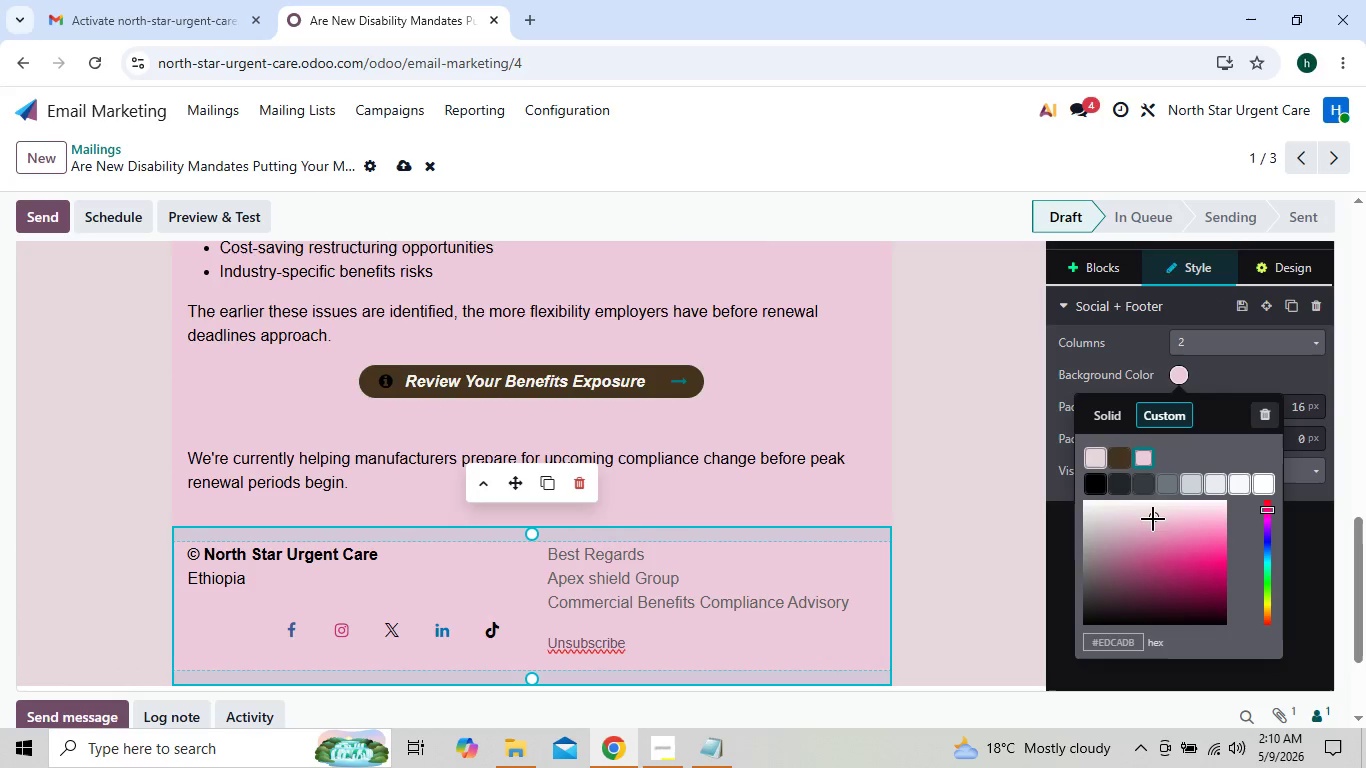 
left_click_drag(start_coordinate=[1154, 516], to_coordinate=[1144, 549])
 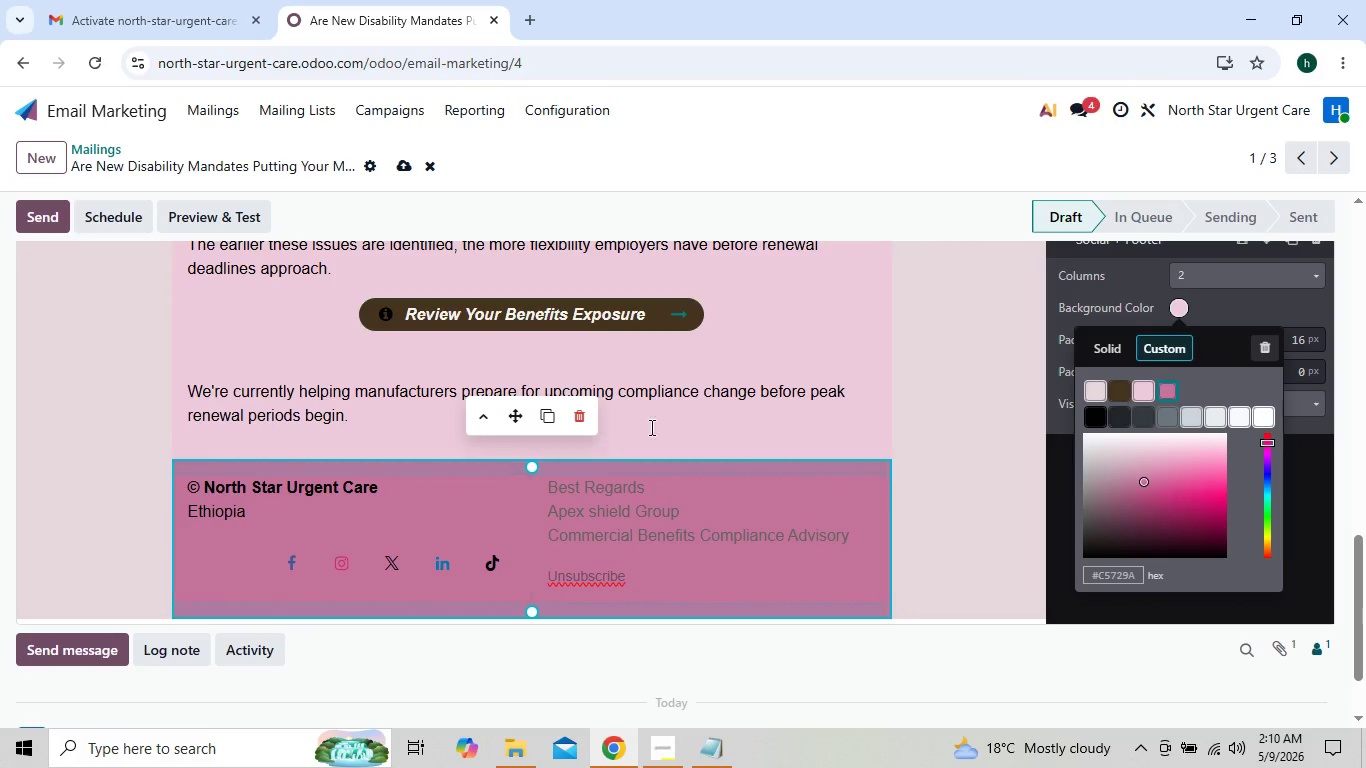 
left_click([904, 369])
 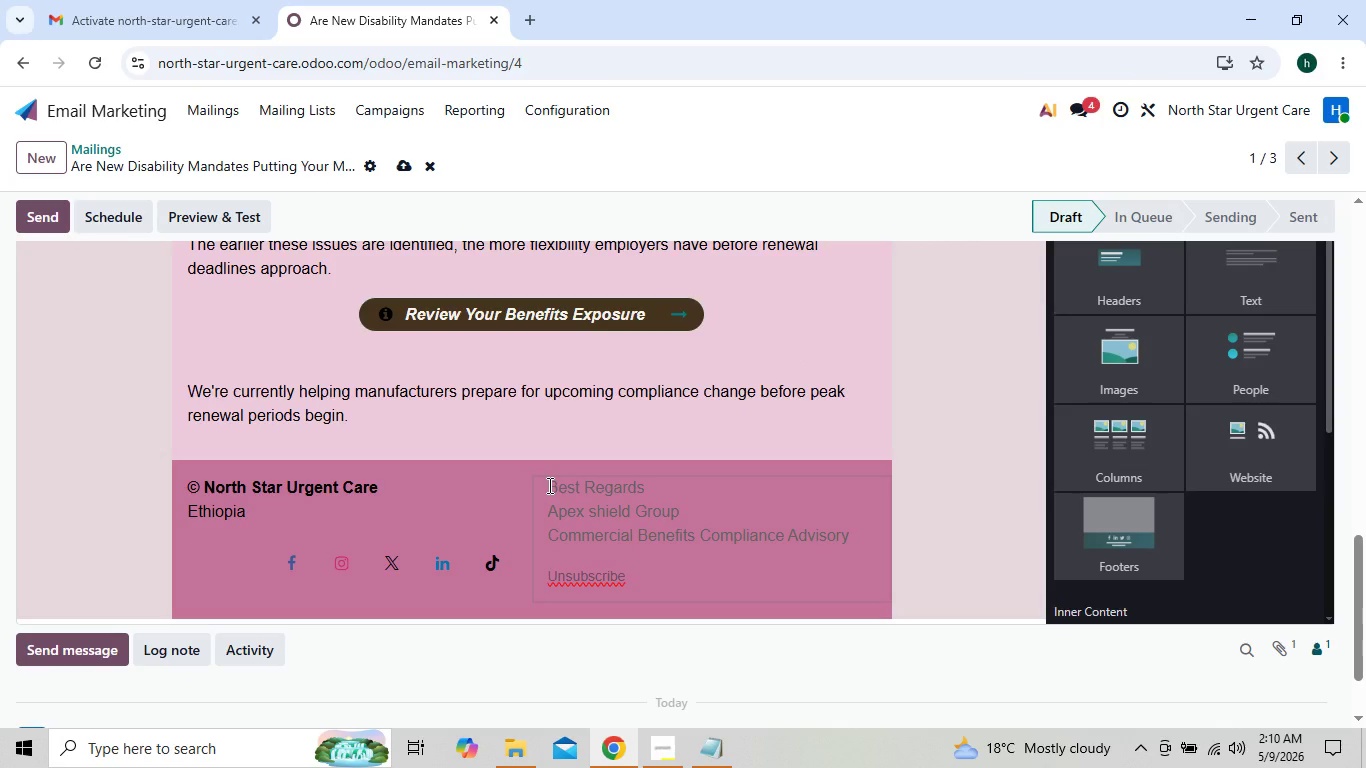 
wait(12.17)
 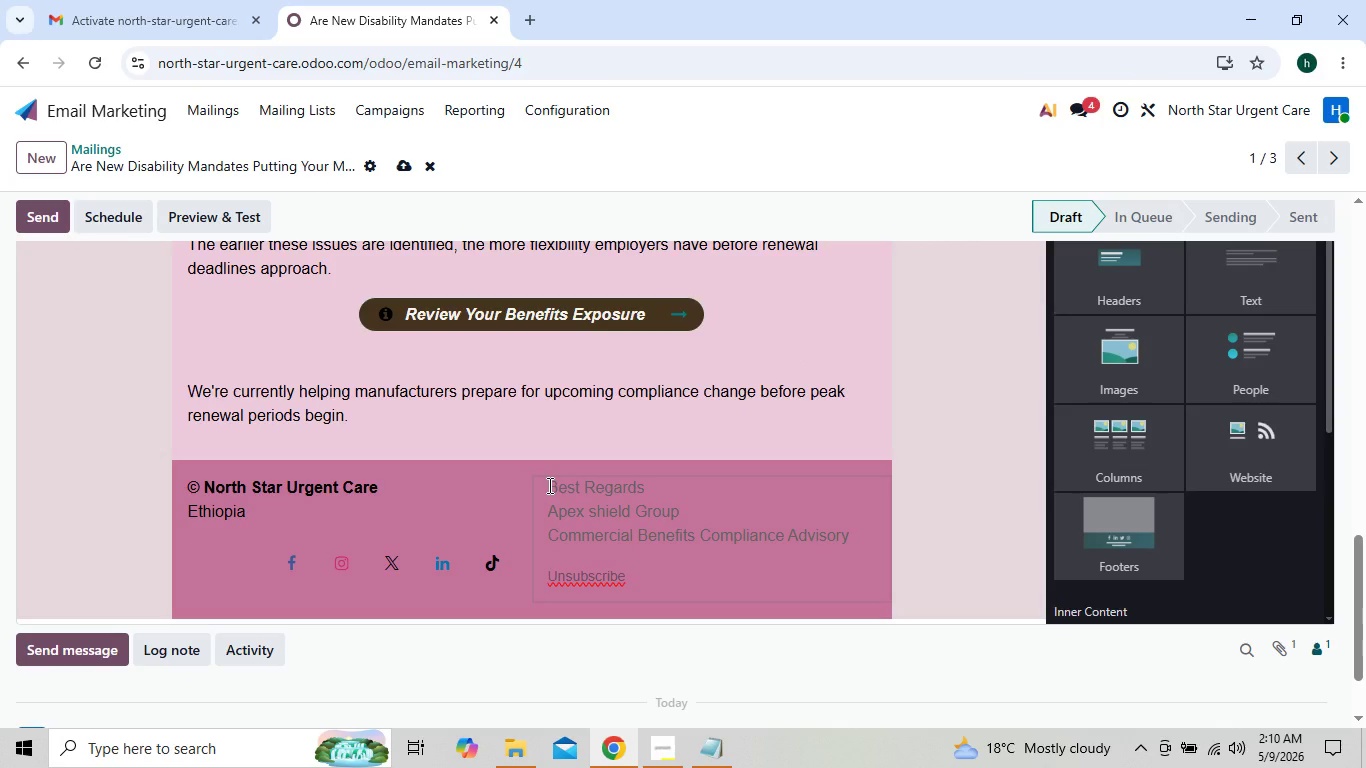 
left_click([660, 756])